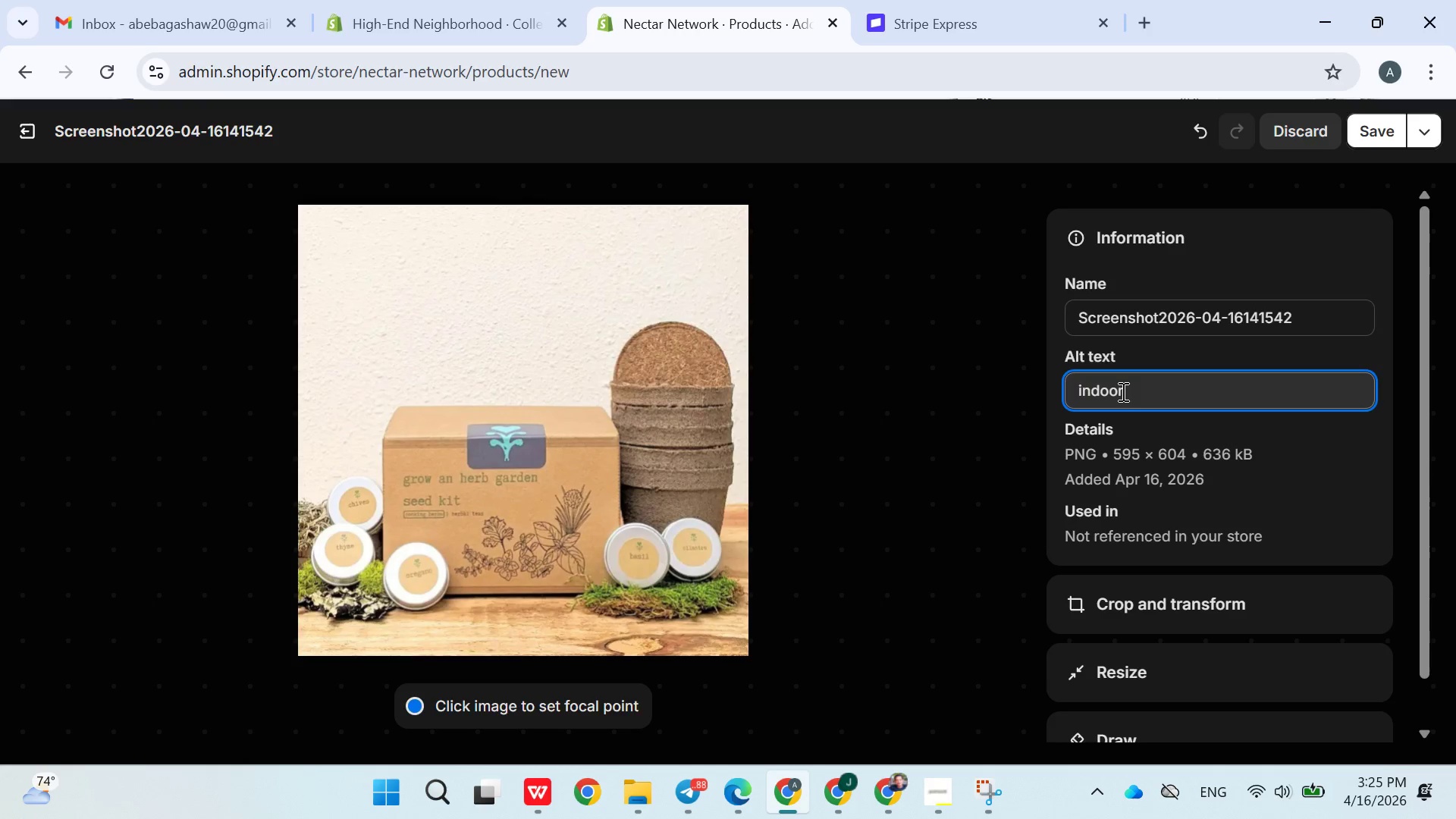 
type( herb kit mason jars)
 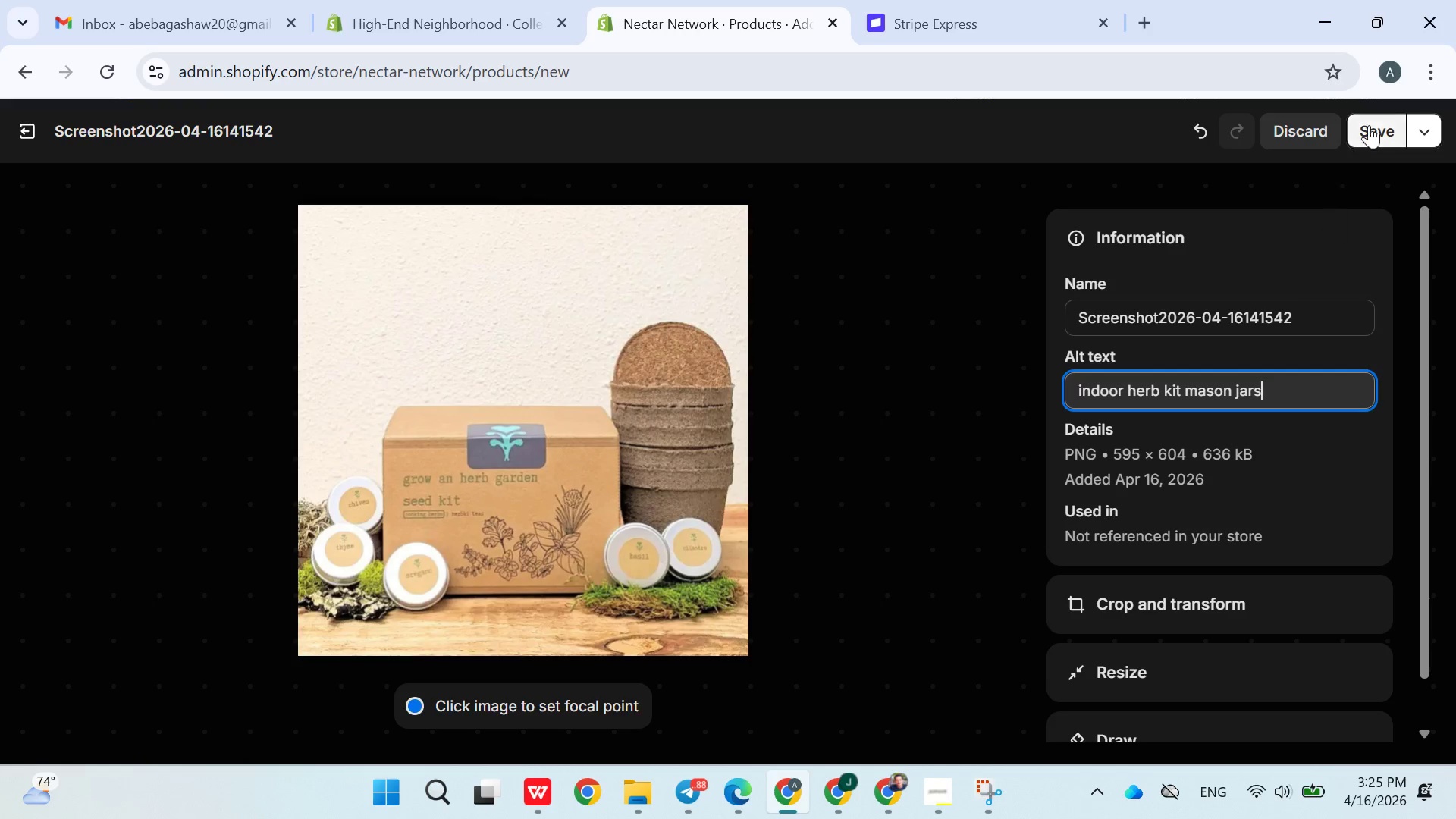 
left_click([1382, 126])
 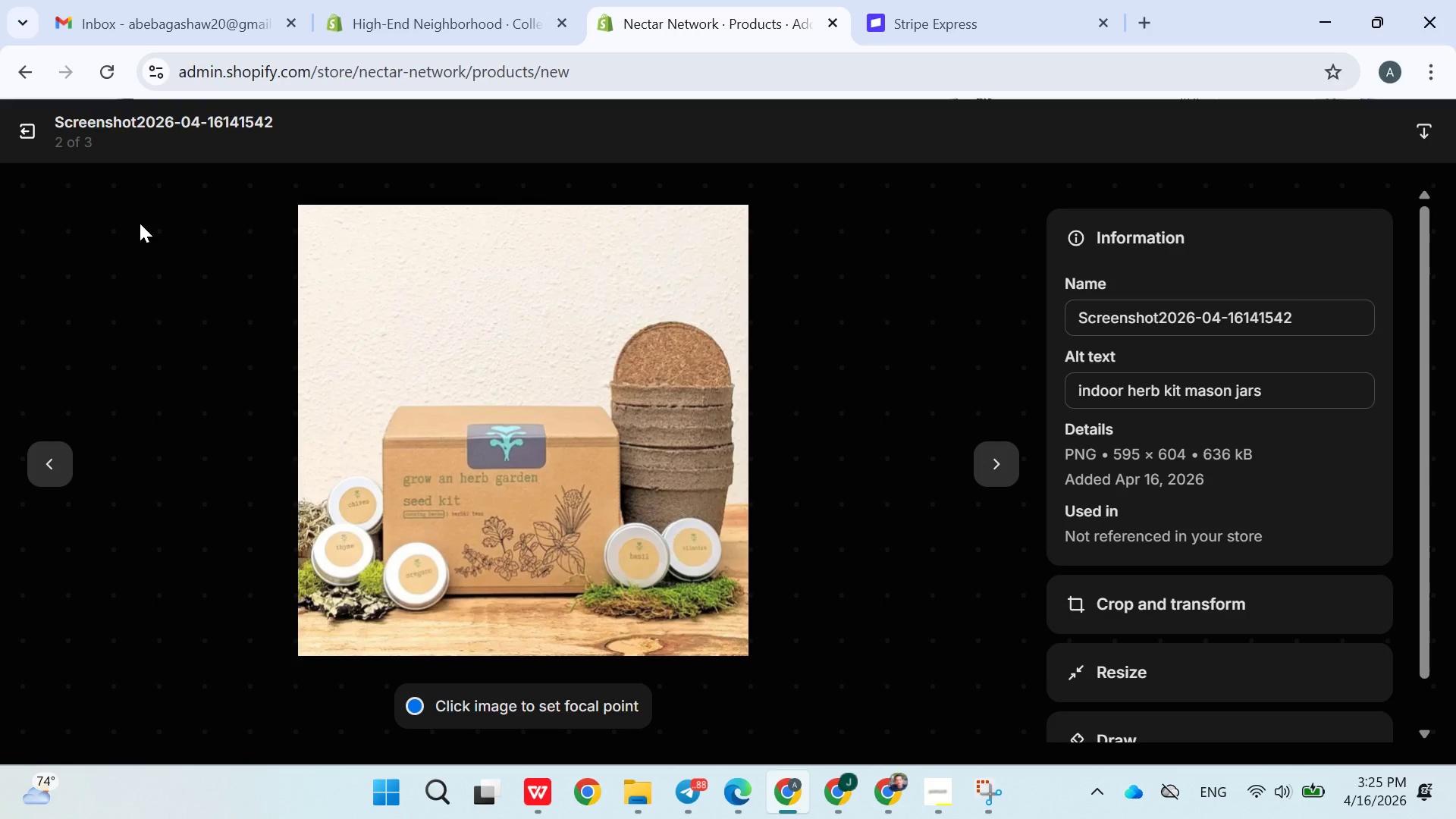 
left_click([35, 133])
 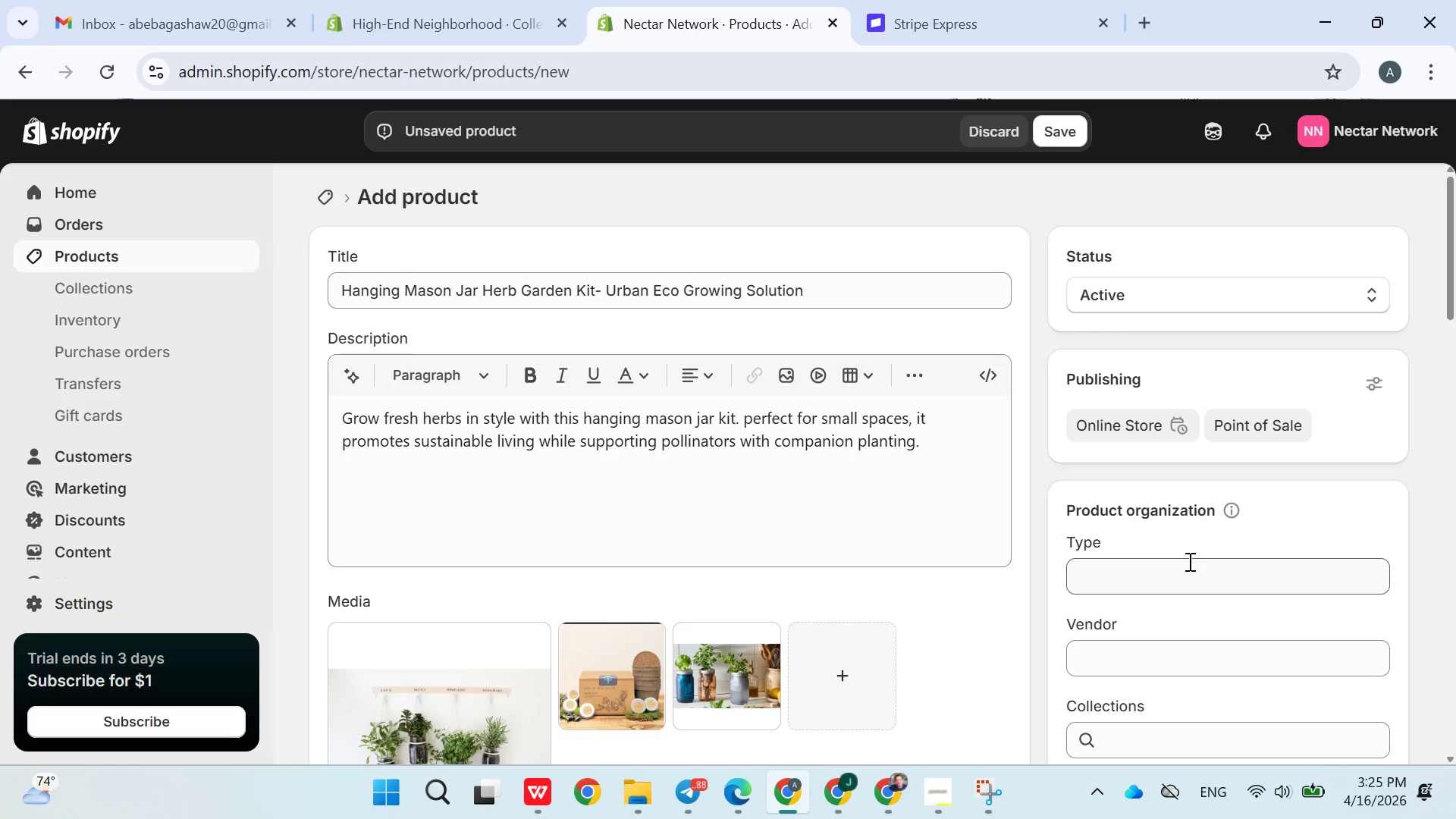 
left_click([746, 667])
 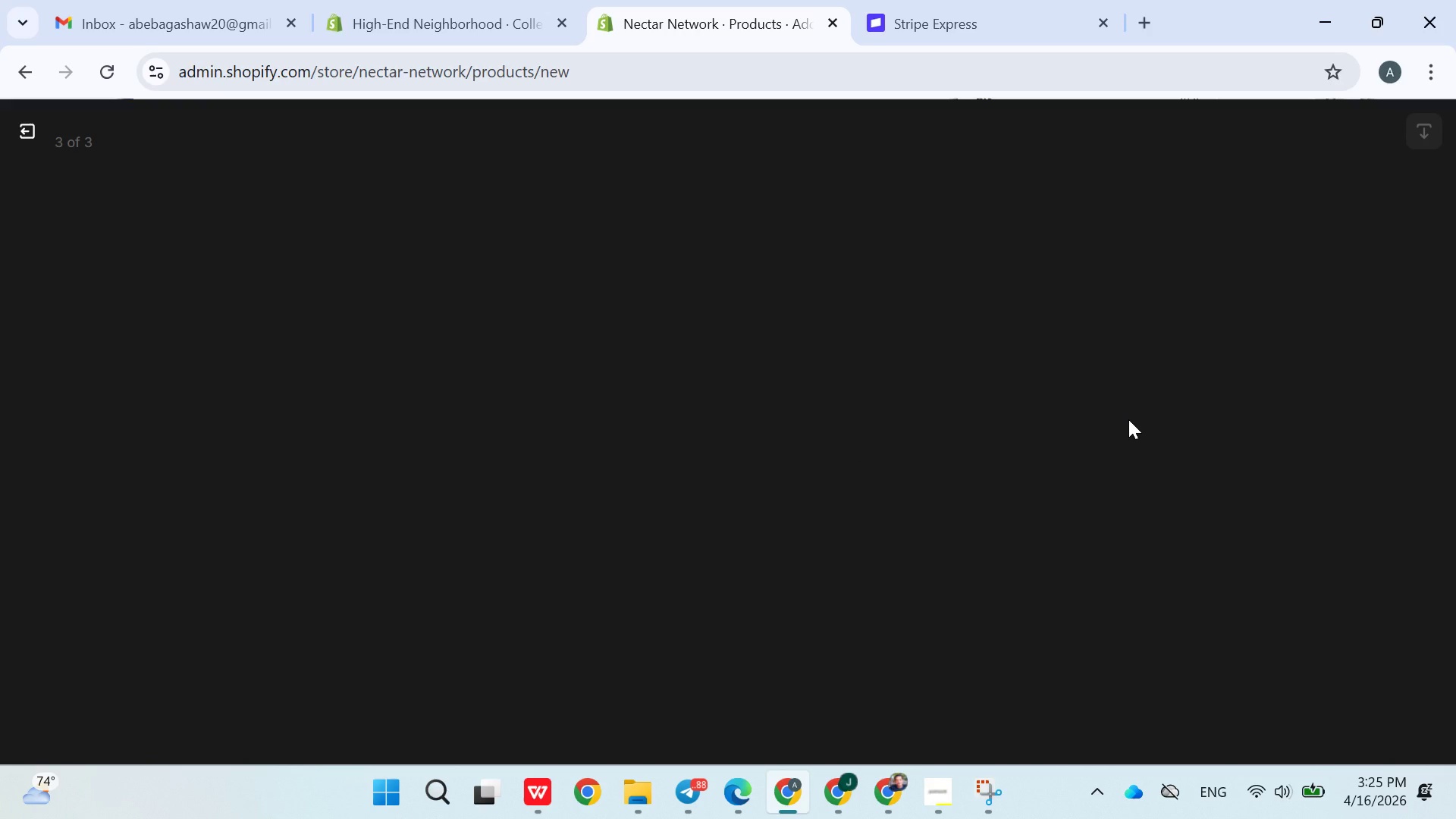 
wait(6.27)
 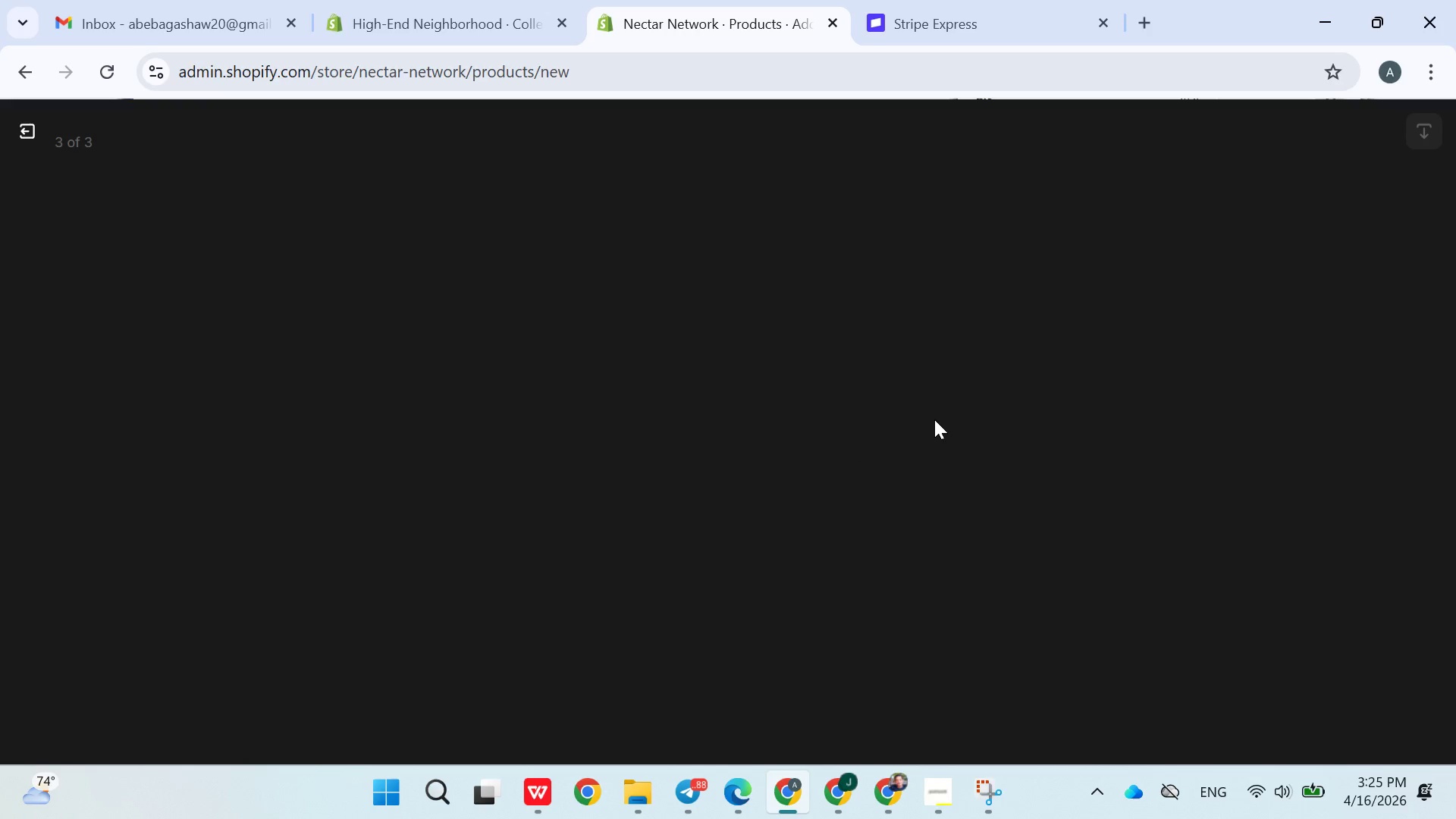 
left_click([921, 802])